 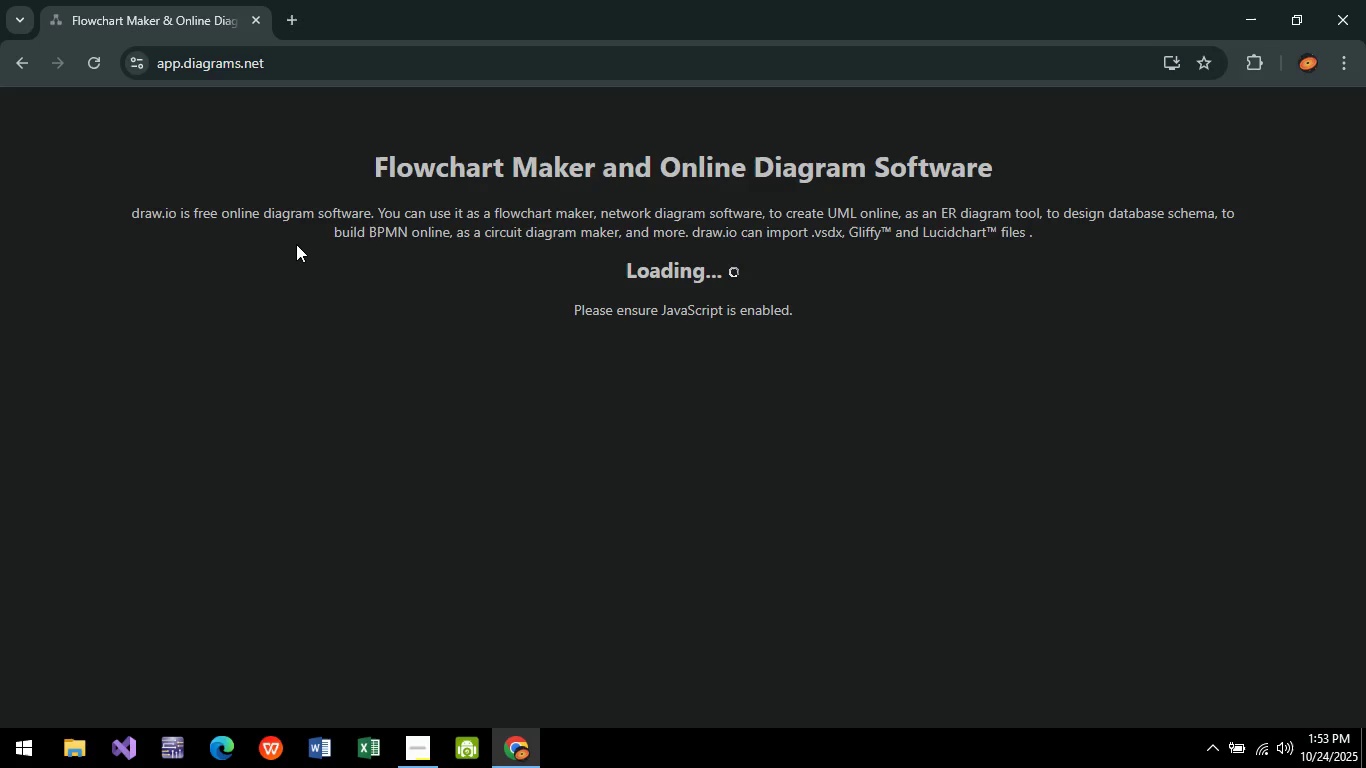 
left_click([955, 638])
 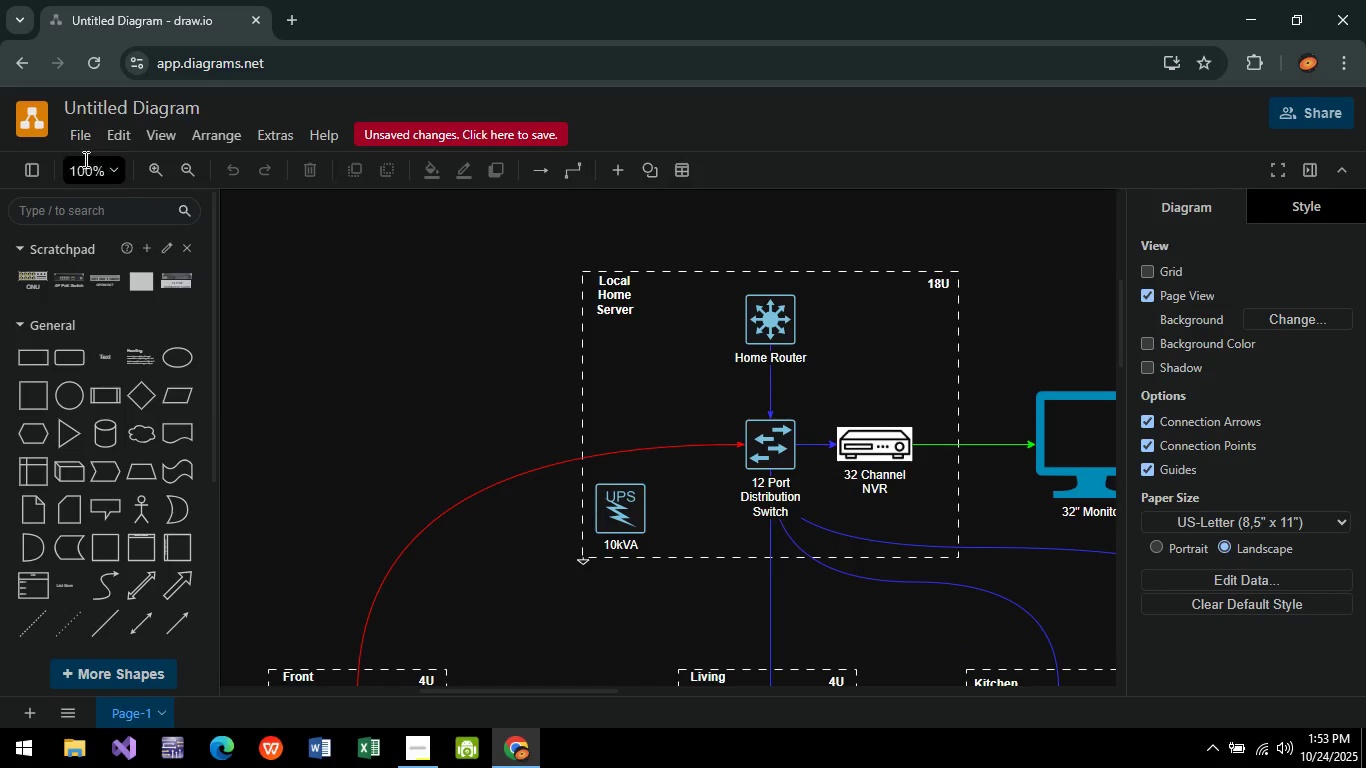 
left_click([73, 126])
 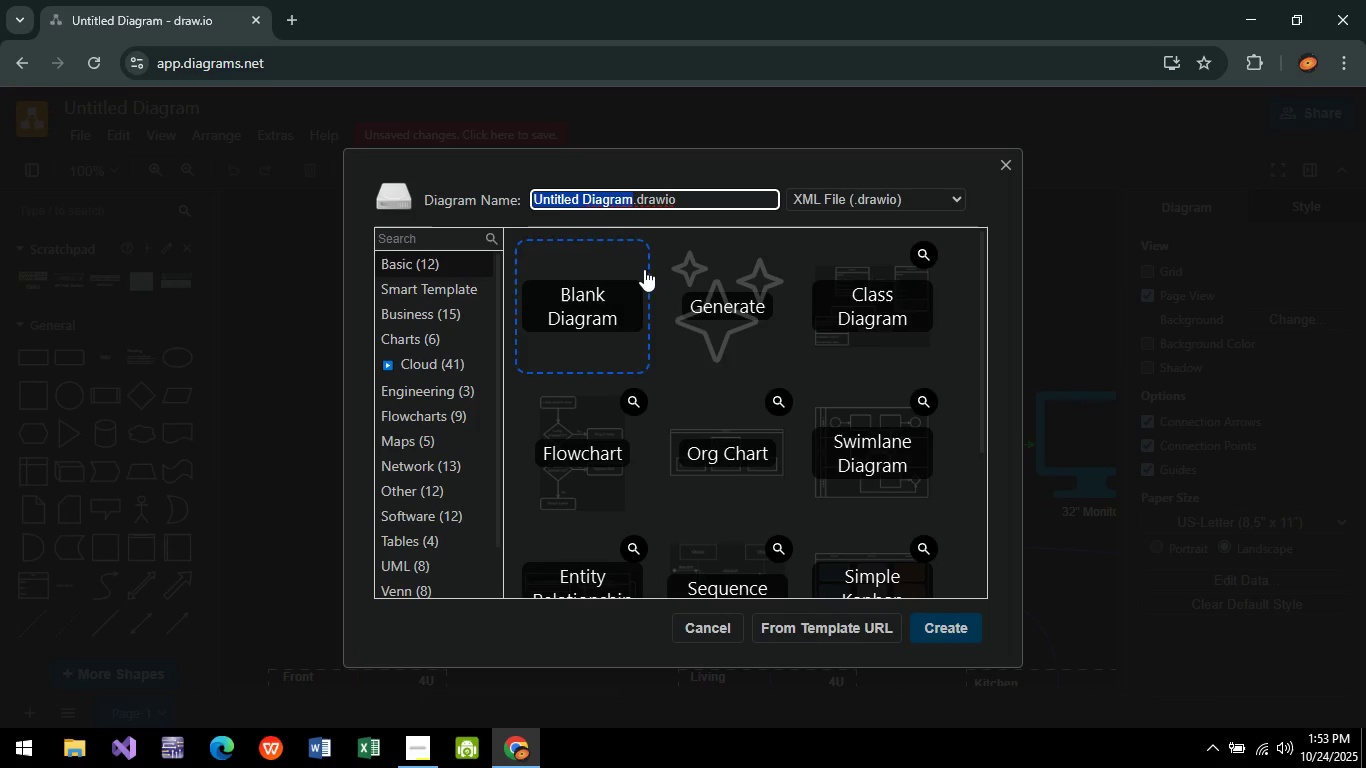 
left_click([572, 317])
 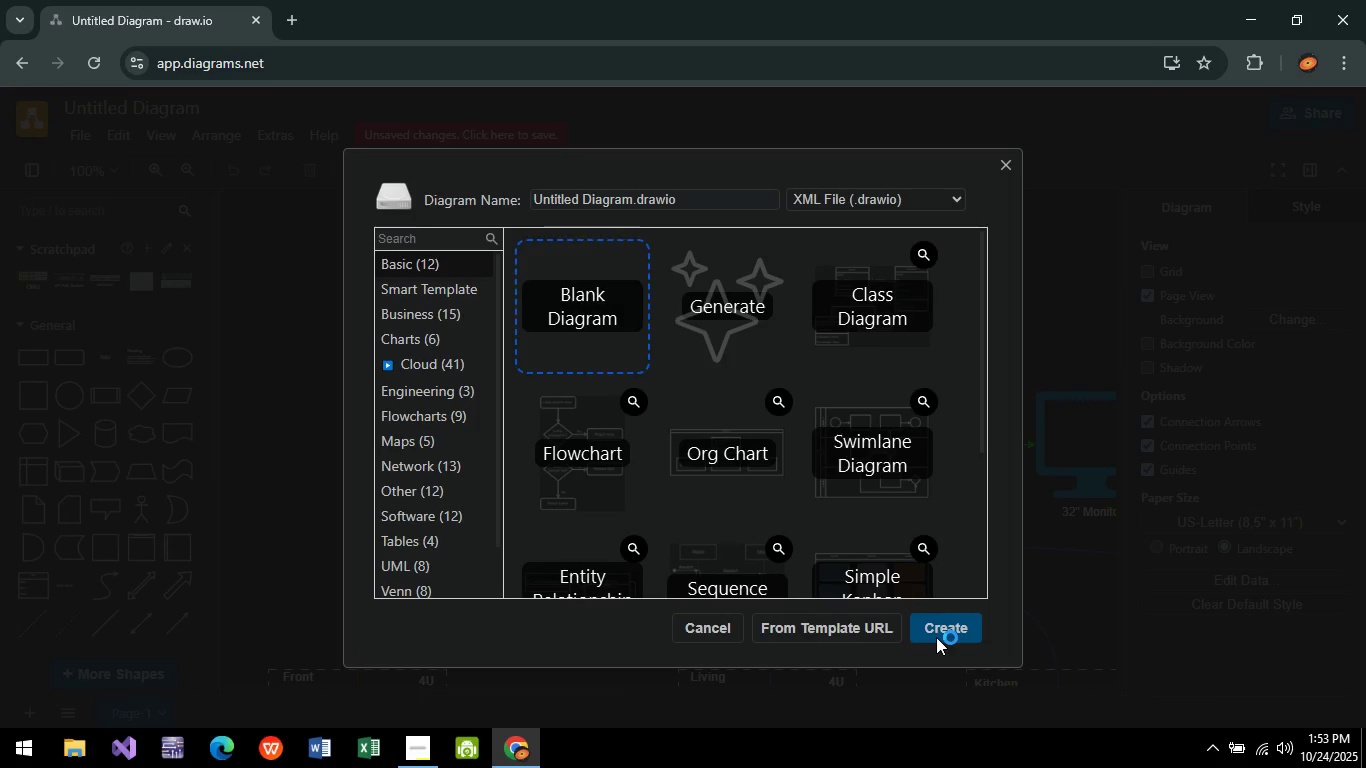 
left_click([936, 637])
 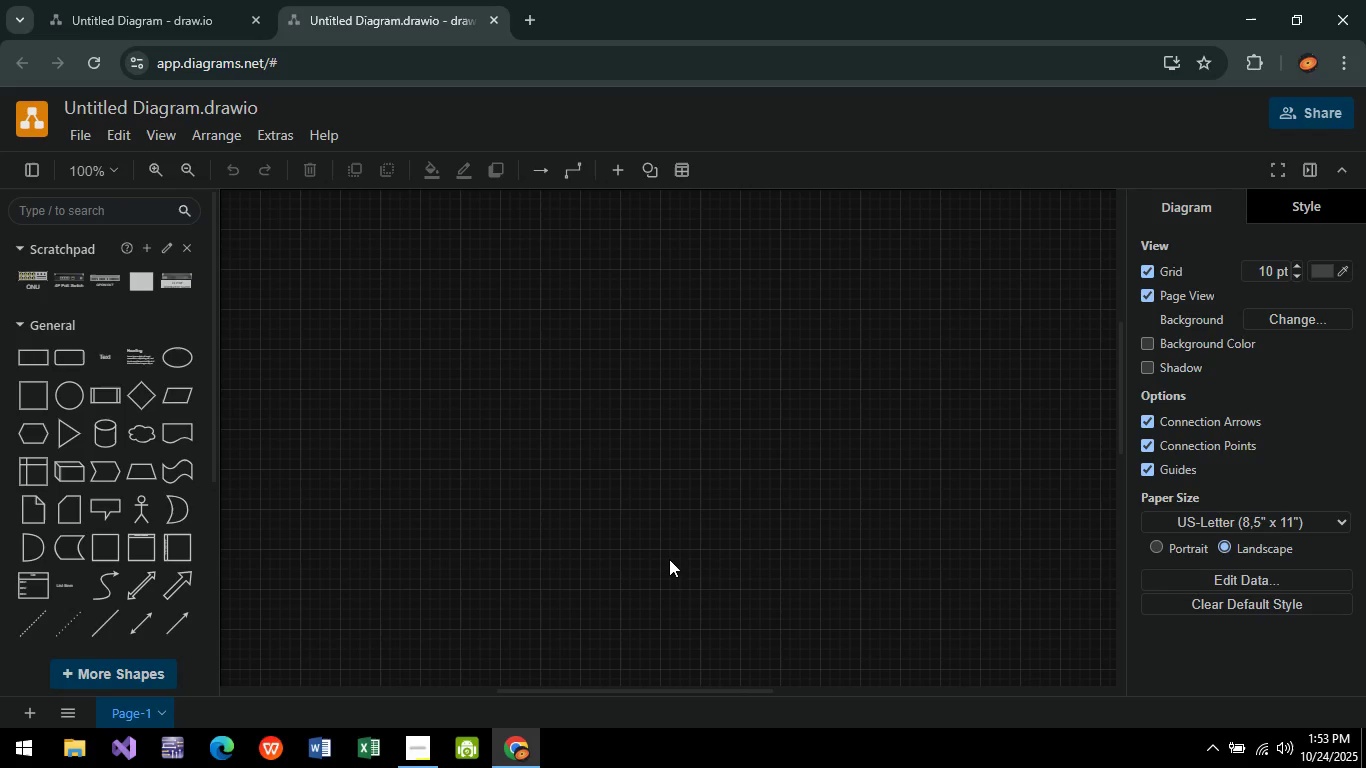 
wait(16.85)
 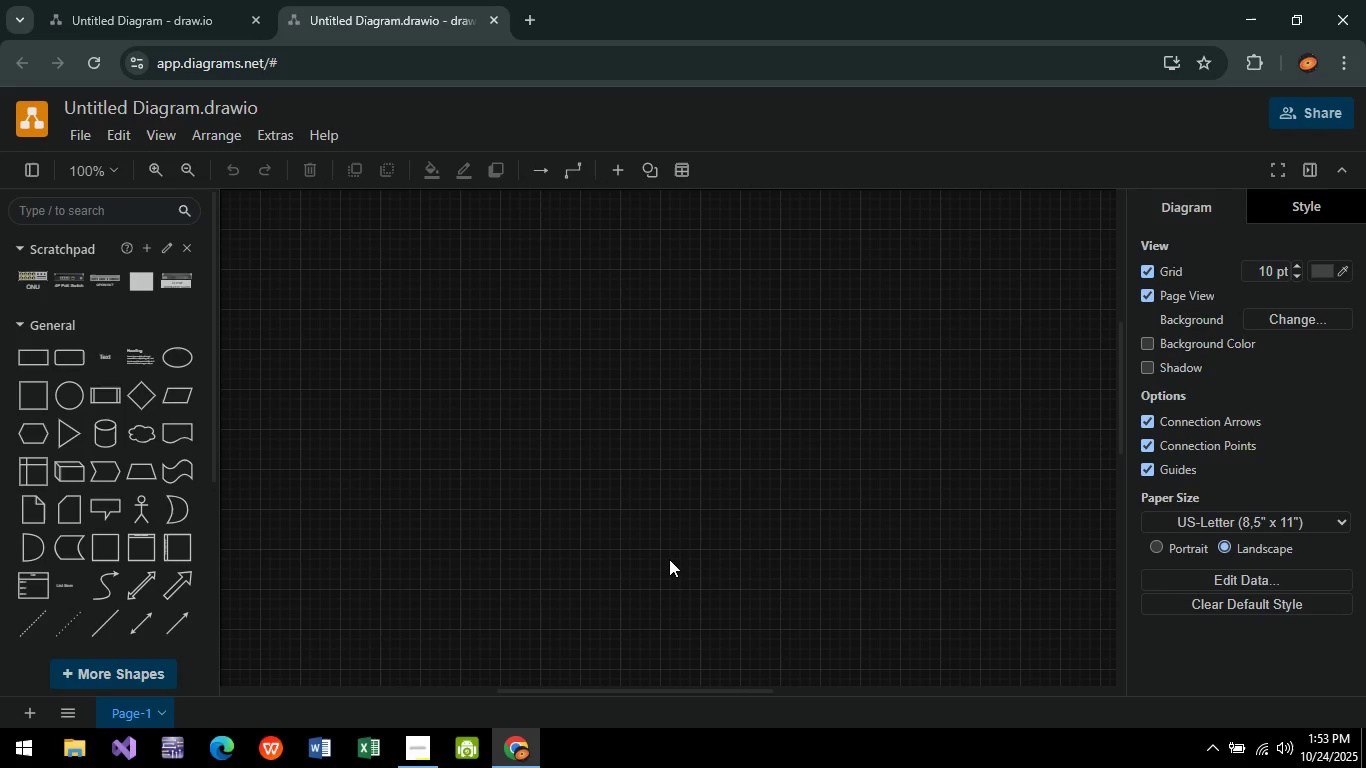 
hold_key(key=ControlLeft, duration=0.55)
scroll: coordinate [661, 454], scroll_direction: down, amount: 6.0
 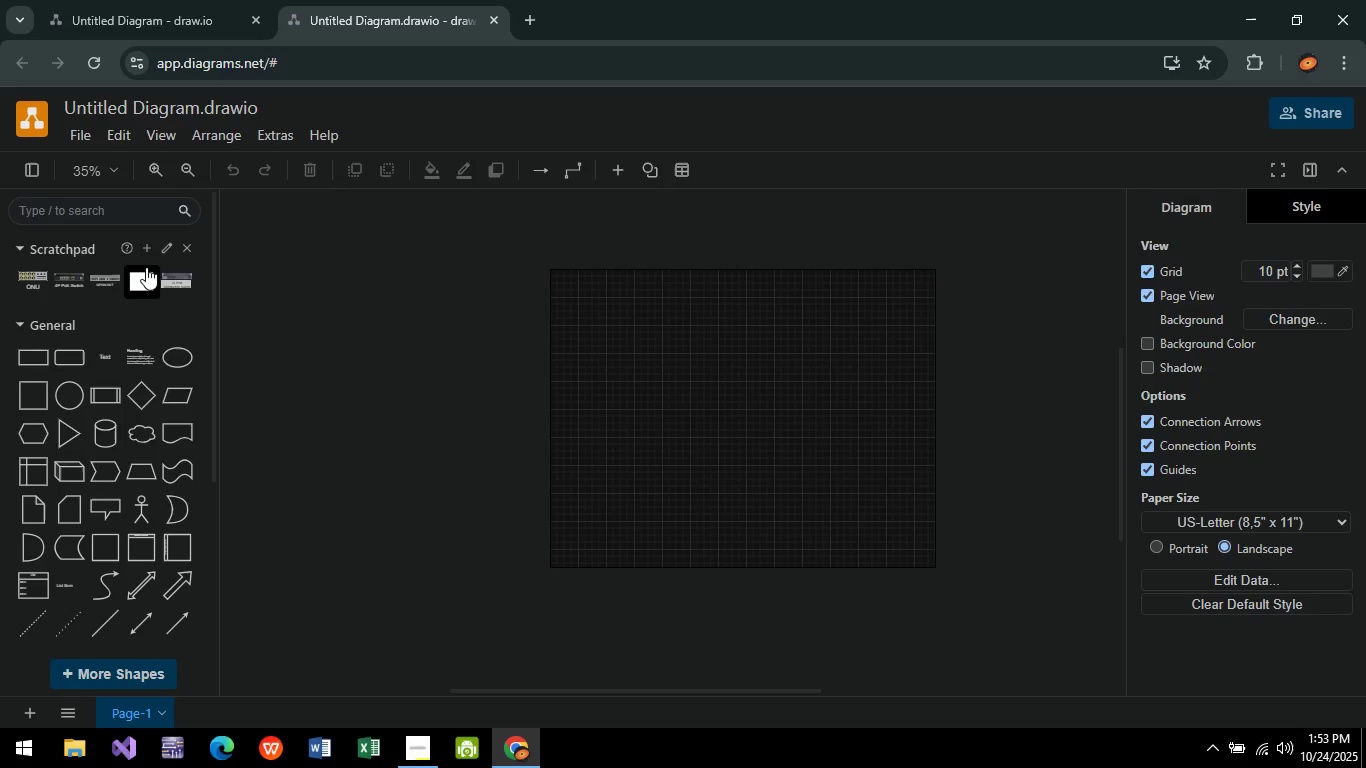 
left_click([147, 284])
 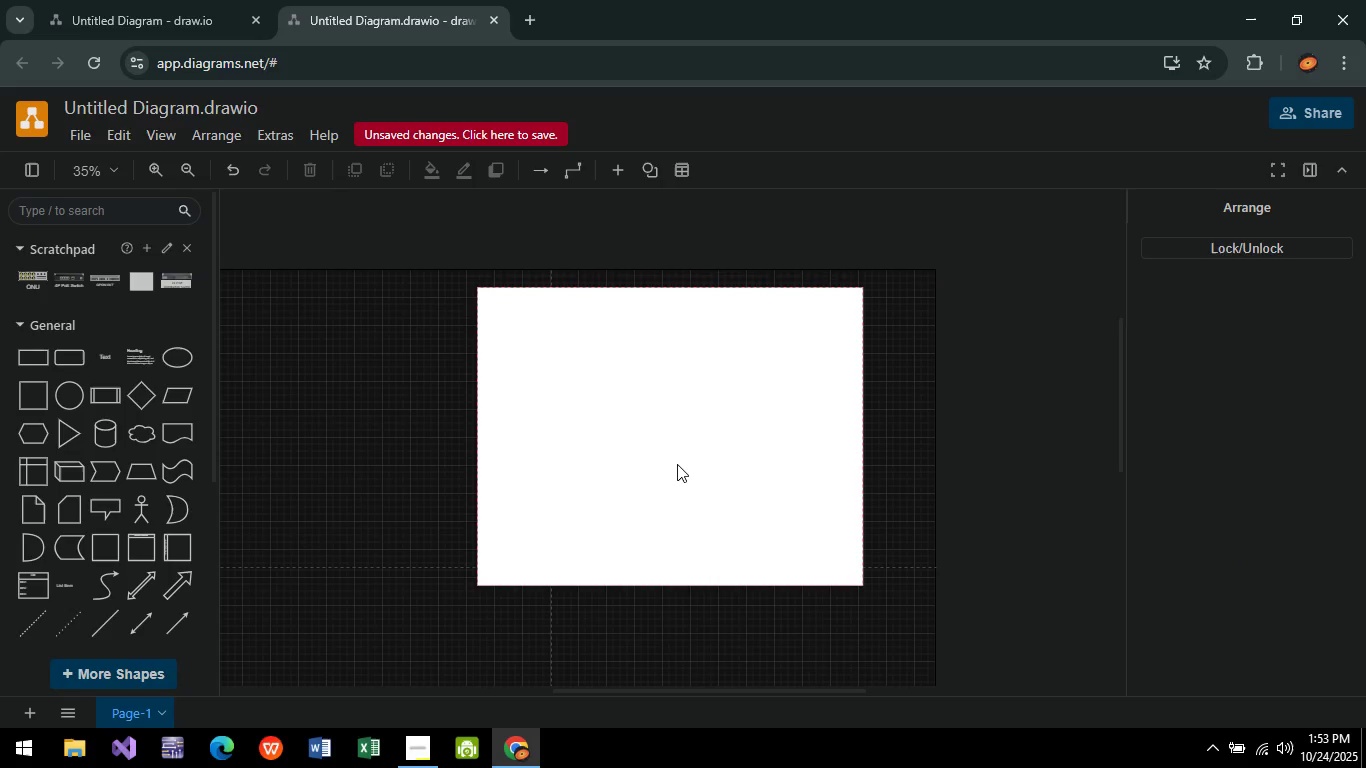 
left_click_drag(start_coordinate=[677, 464], to_coordinate=[818, 495])
 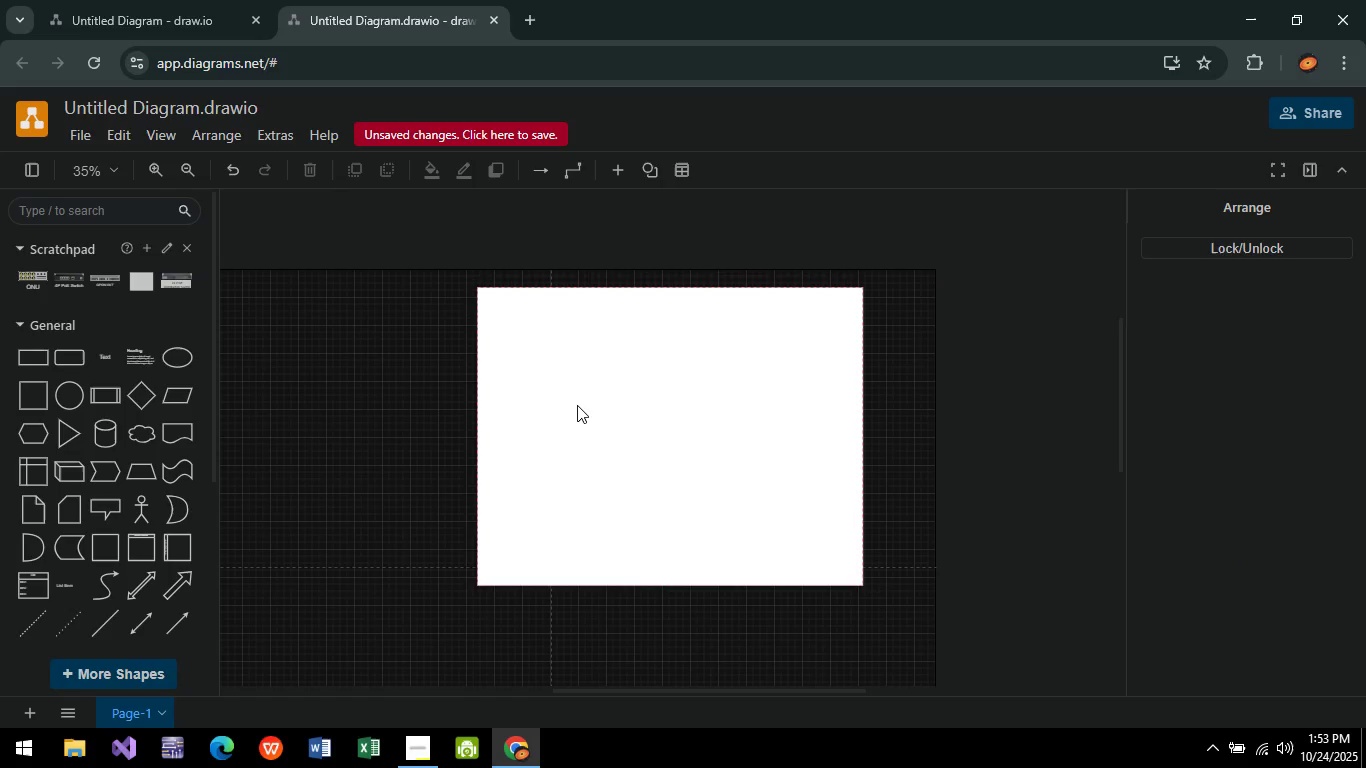 
left_click([577, 405])
 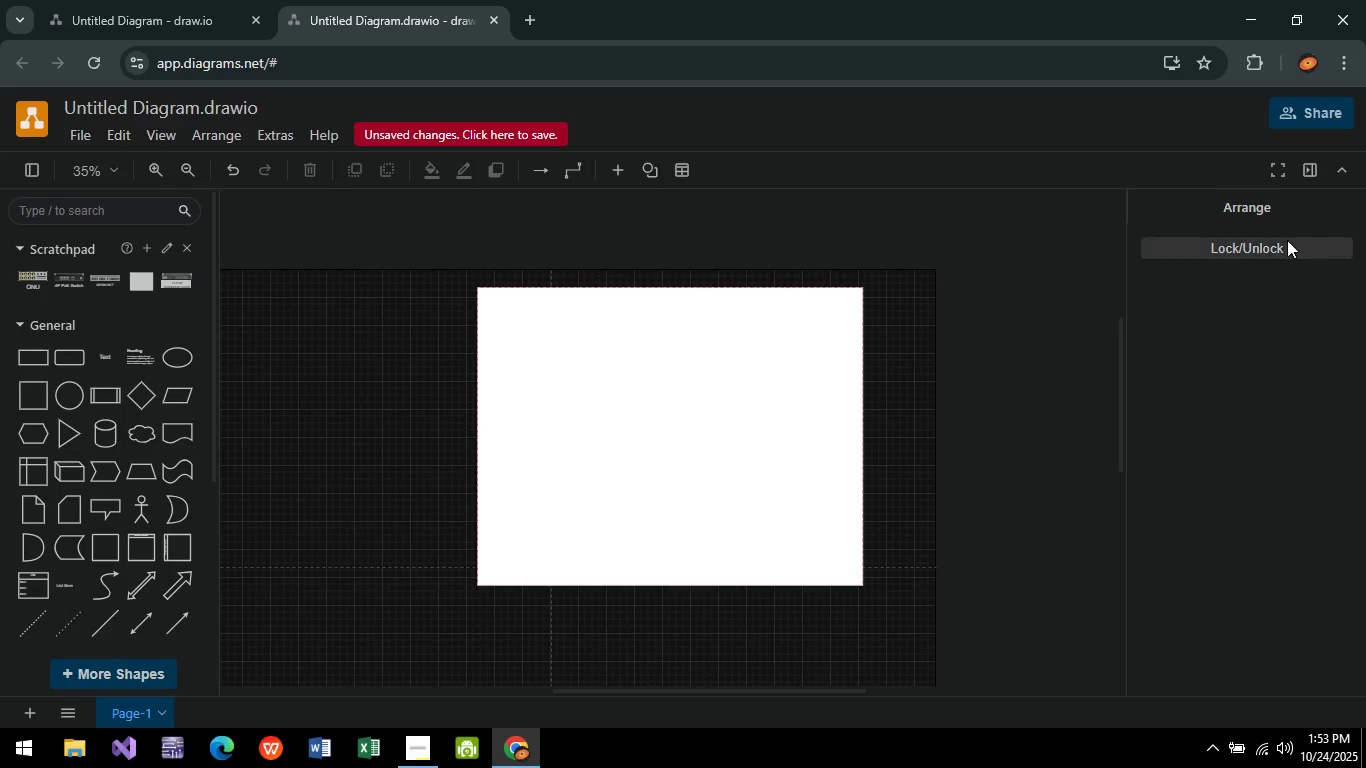 
left_click([1287, 240])
 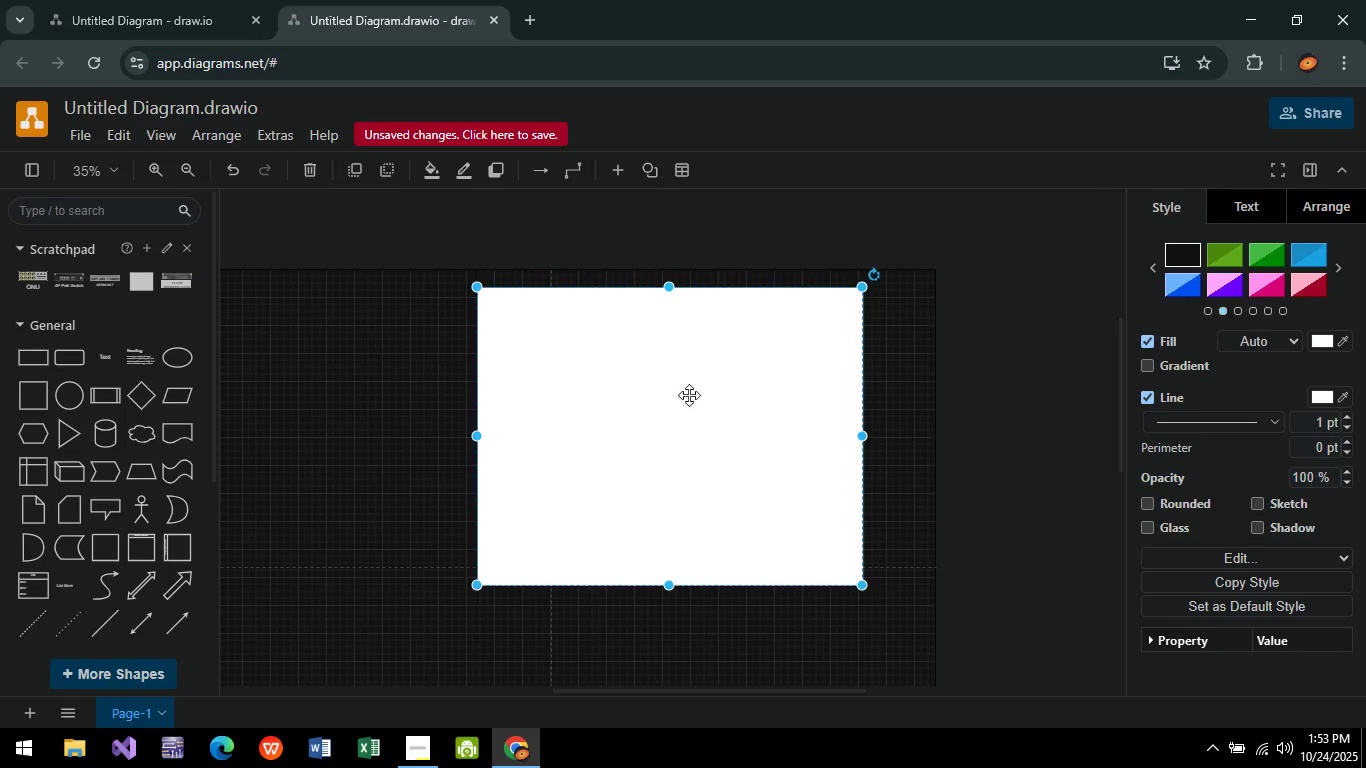 
left_click_drag(start_coordinate=[688, 396], to_coordinate=[760, 377])
 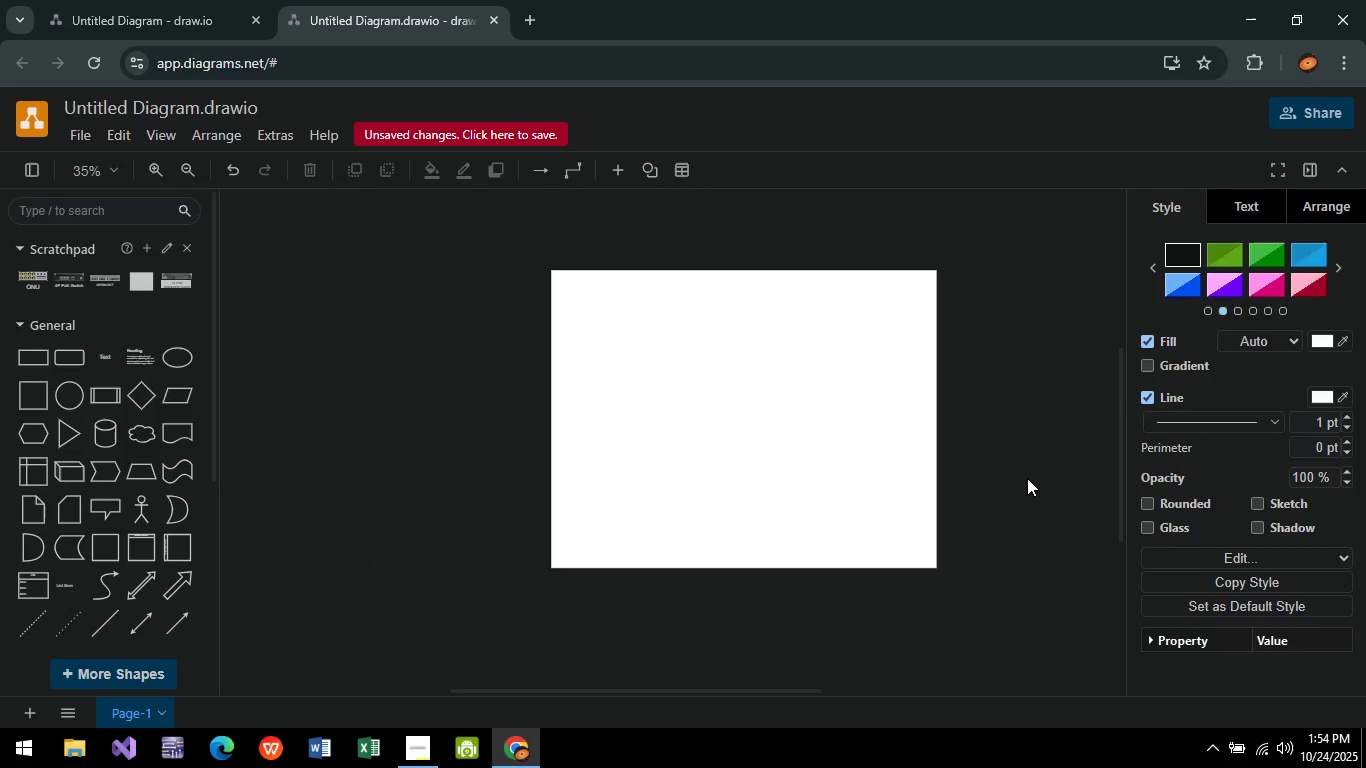 
left_click([1027, 478])
 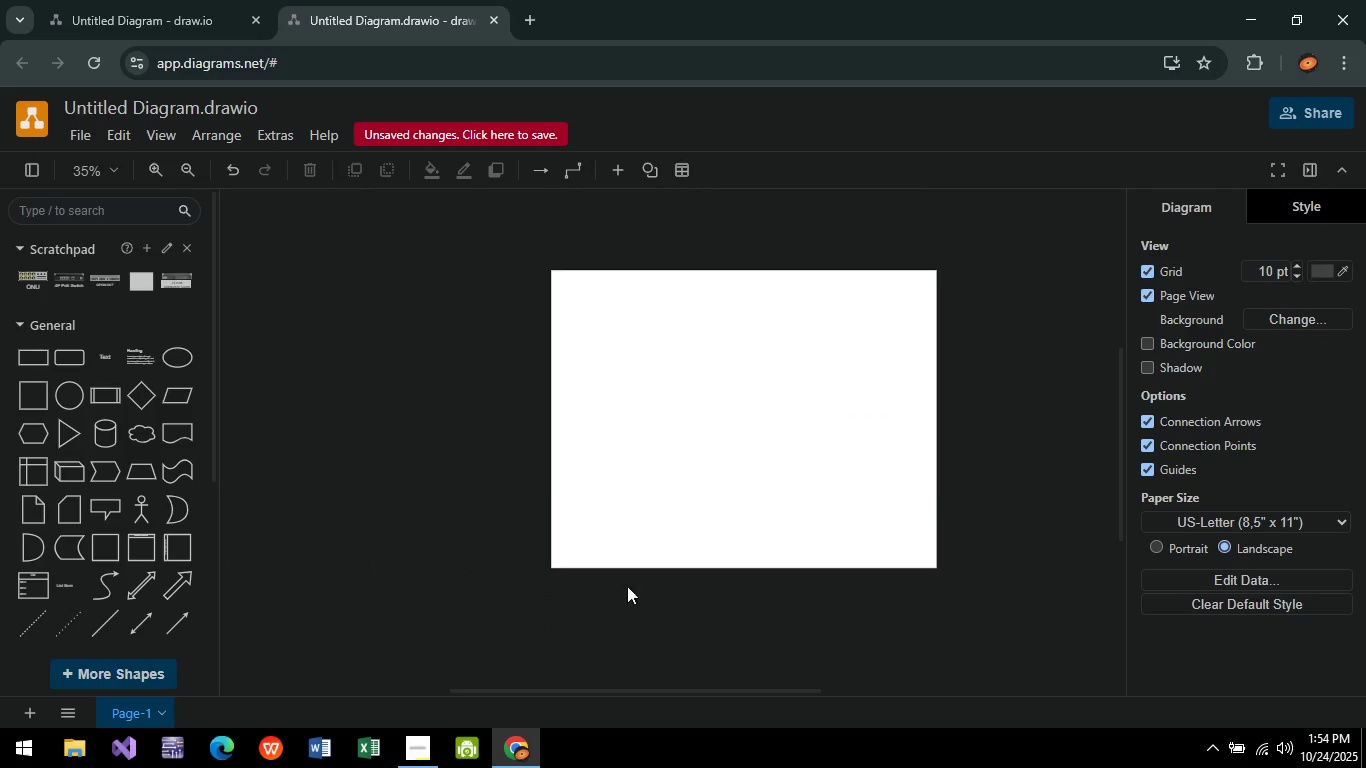 
left_click([721, 425])
 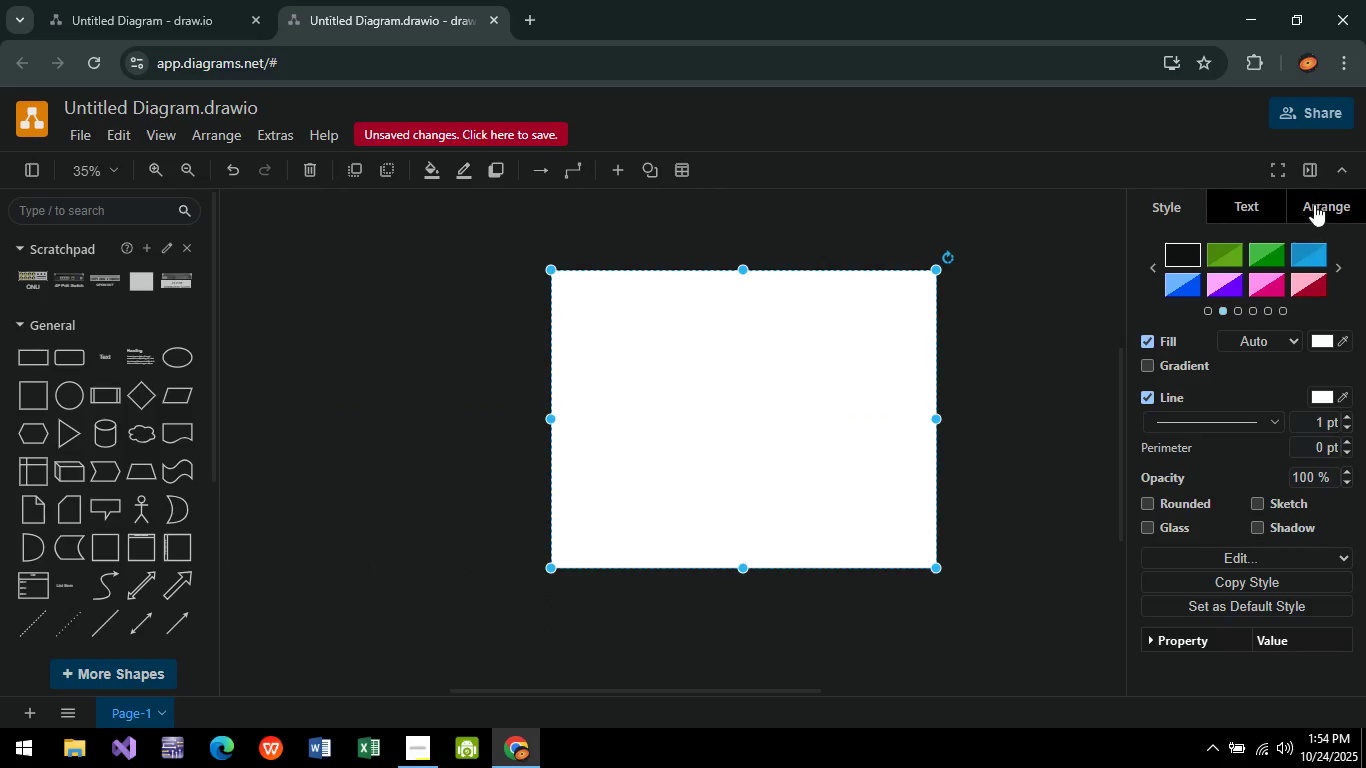 
left_click([1315, 203])
 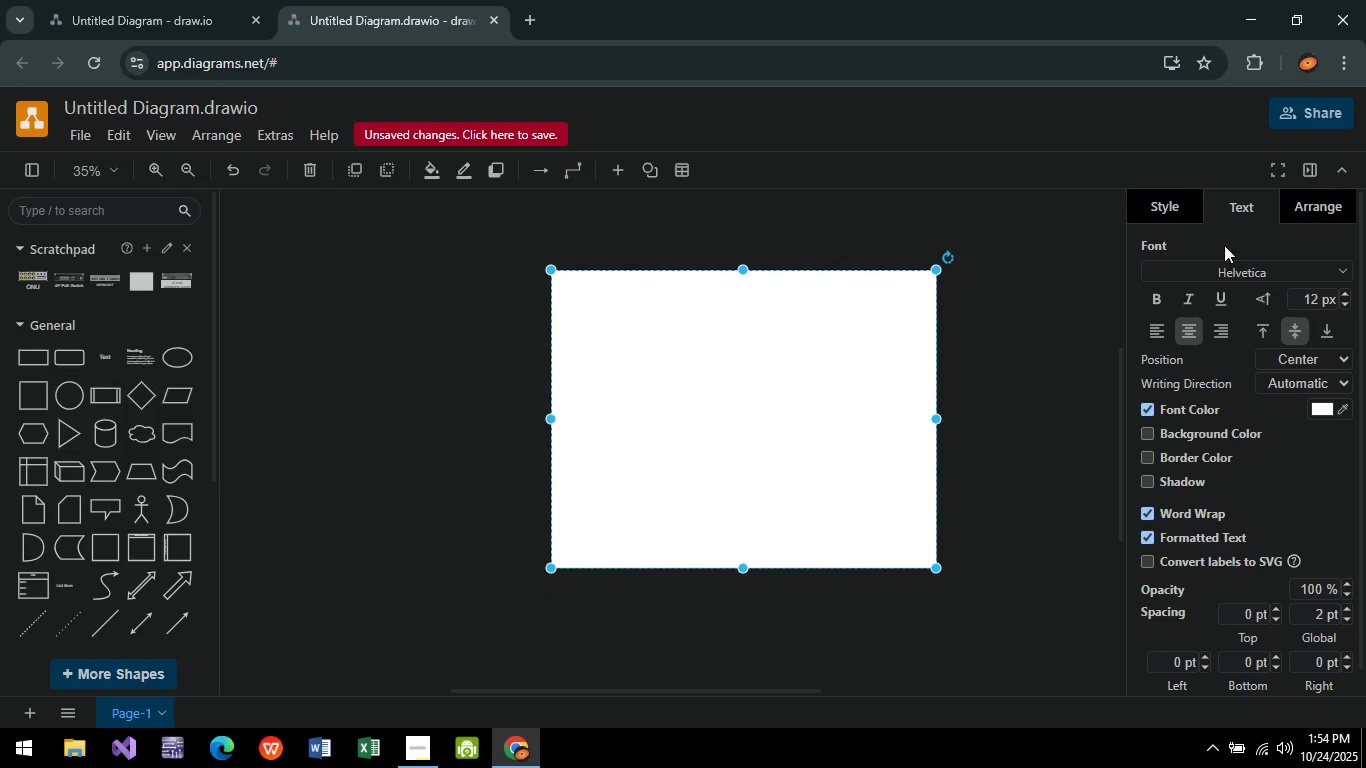 
left_click([1157, 206])
 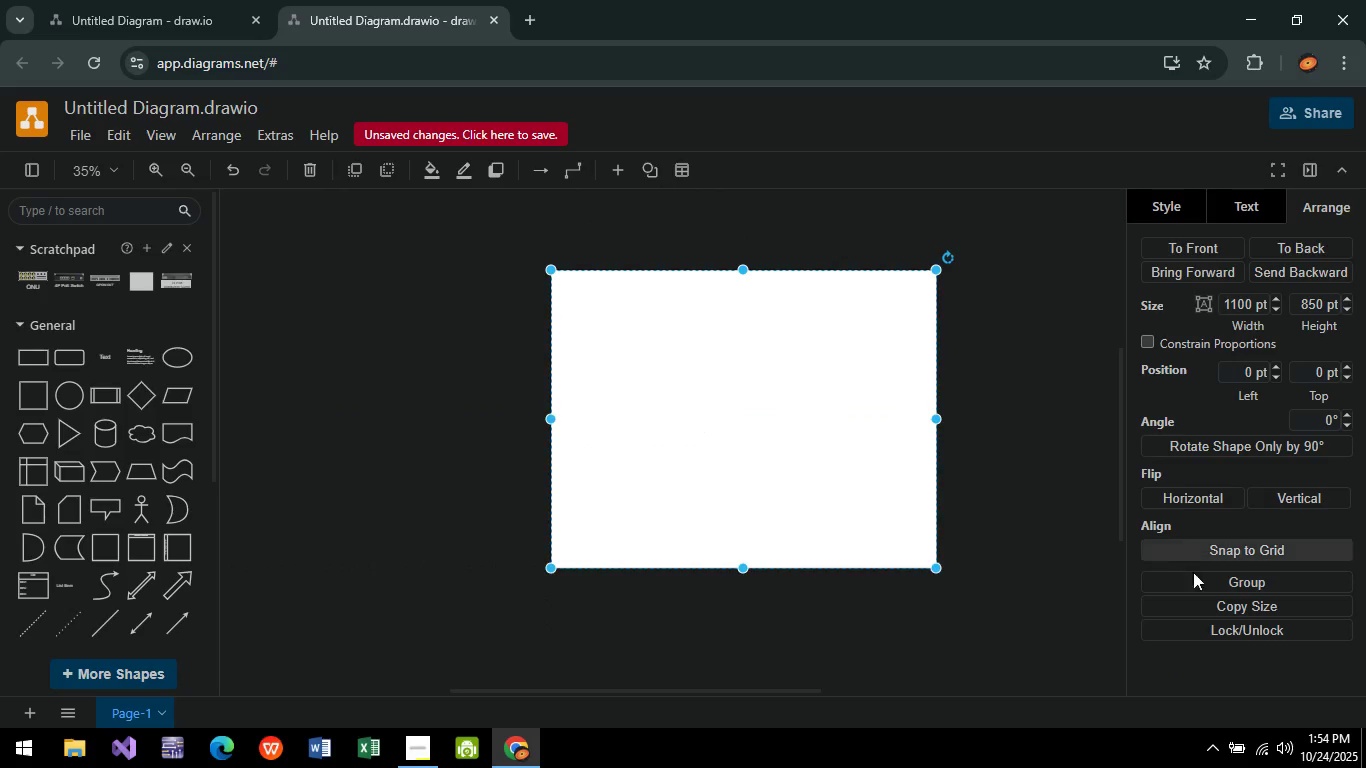 
double_click([764, 581])
 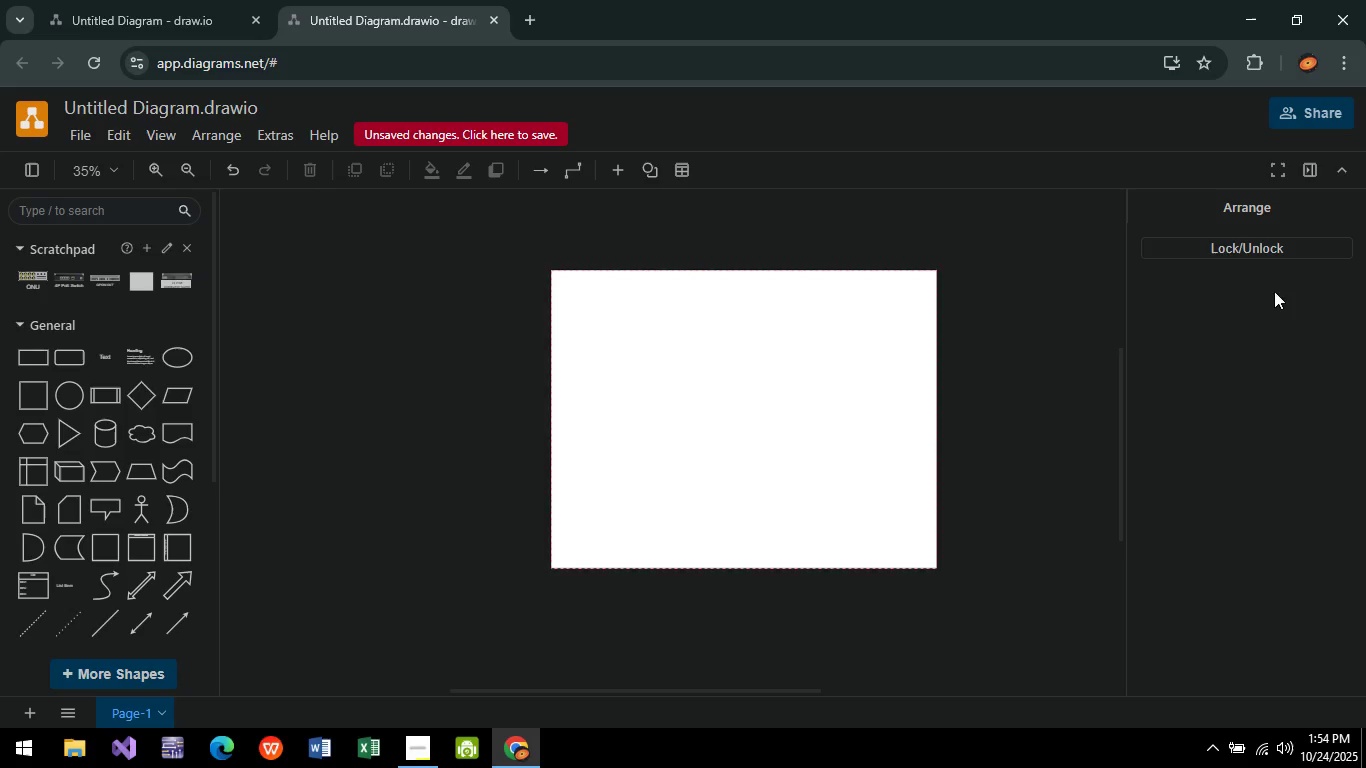 
left_click([1307, 244])
 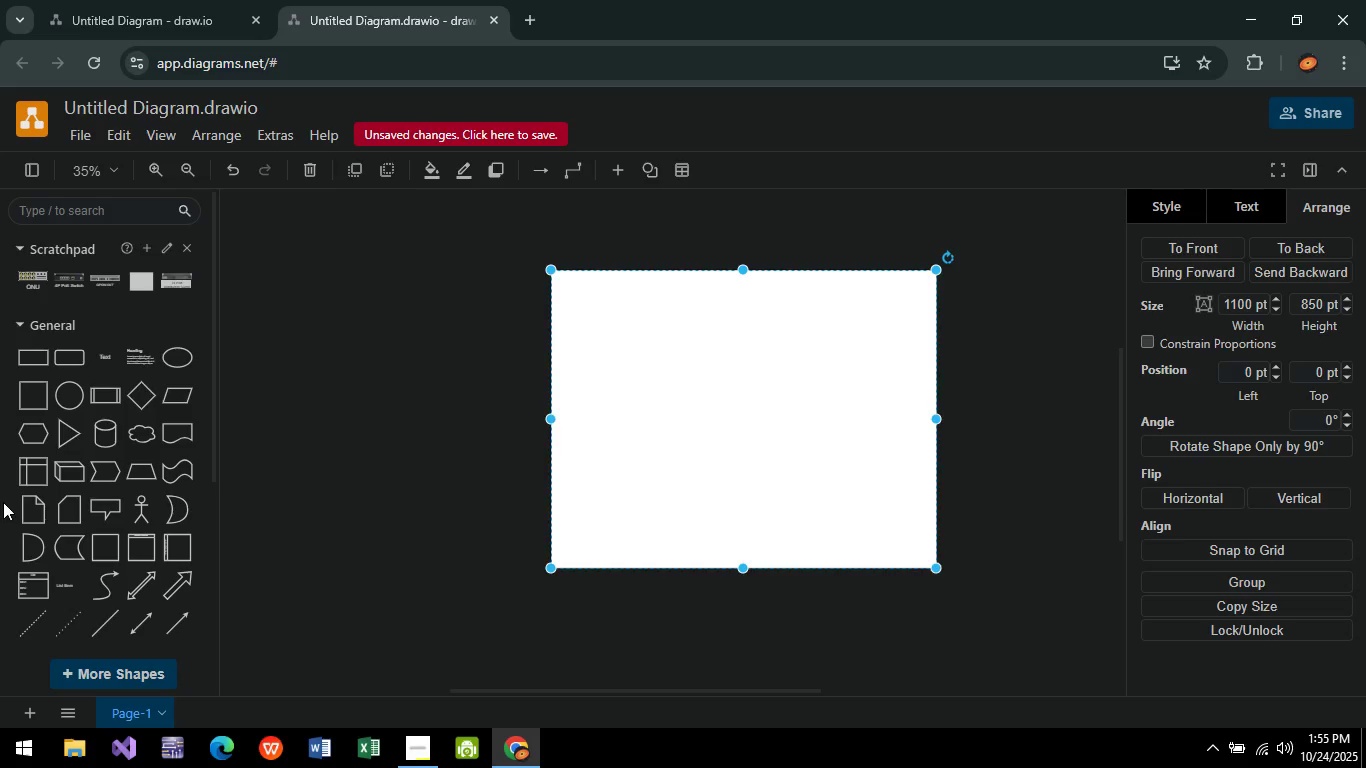 
wait(85.69)
 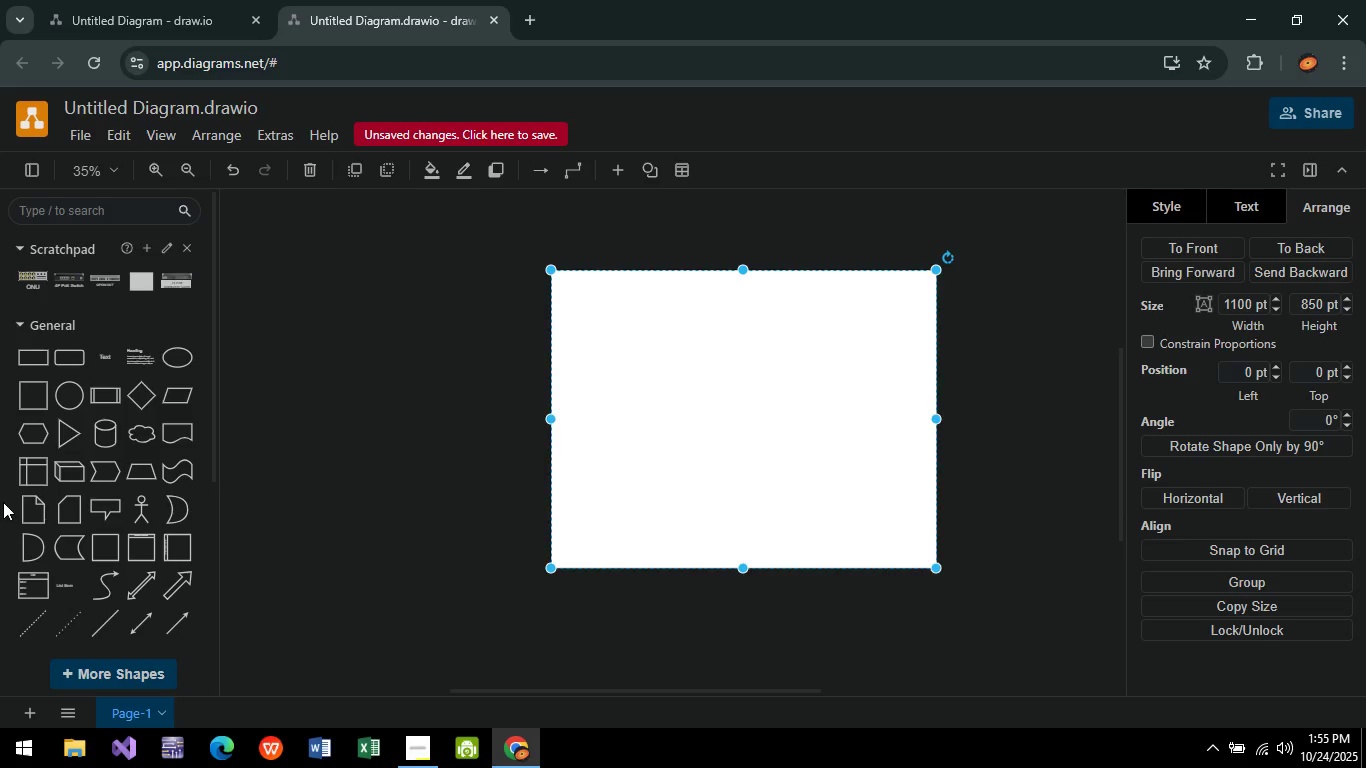 
left_click([402, 756])